 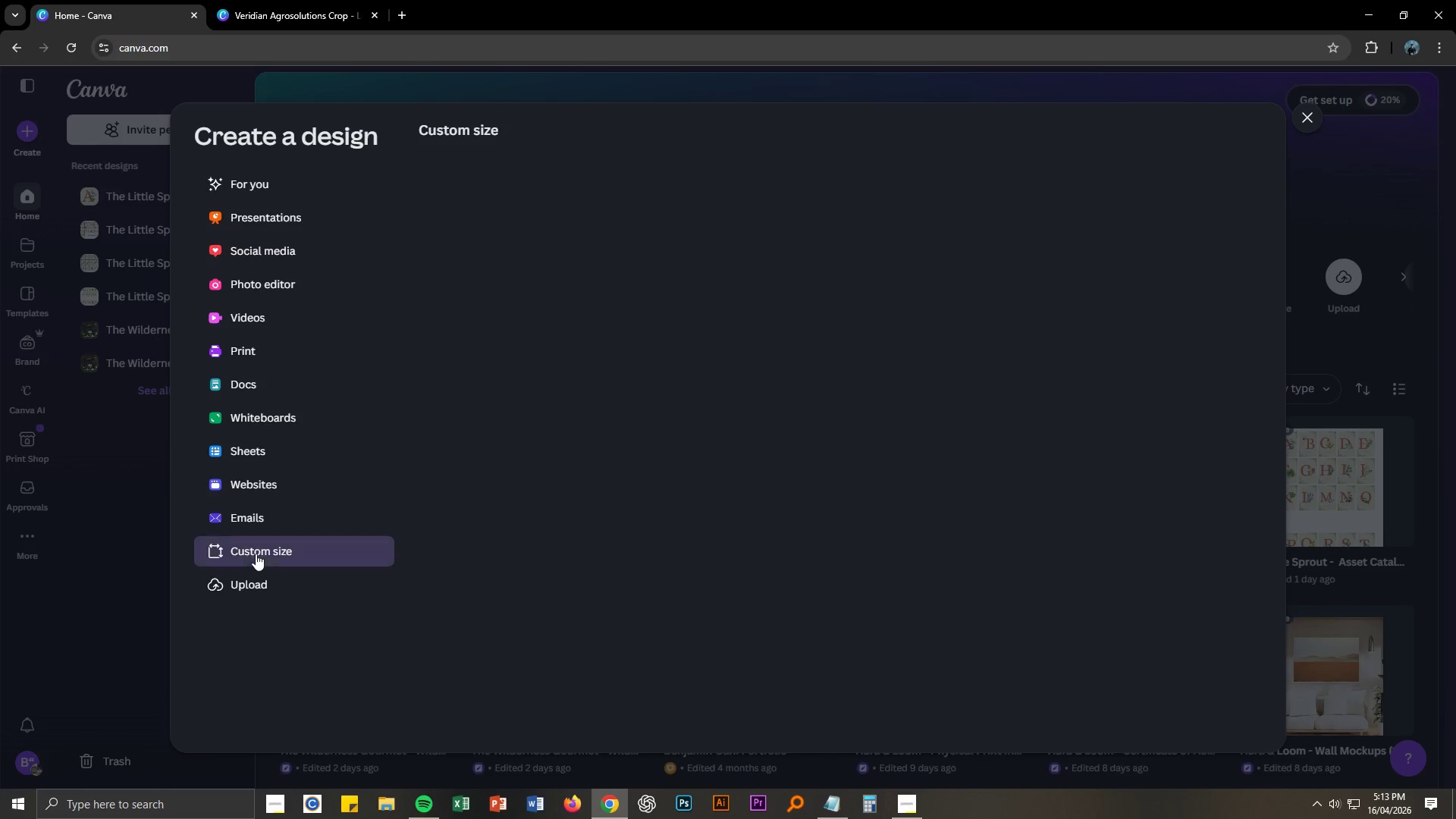 
left_click([538, 205])
 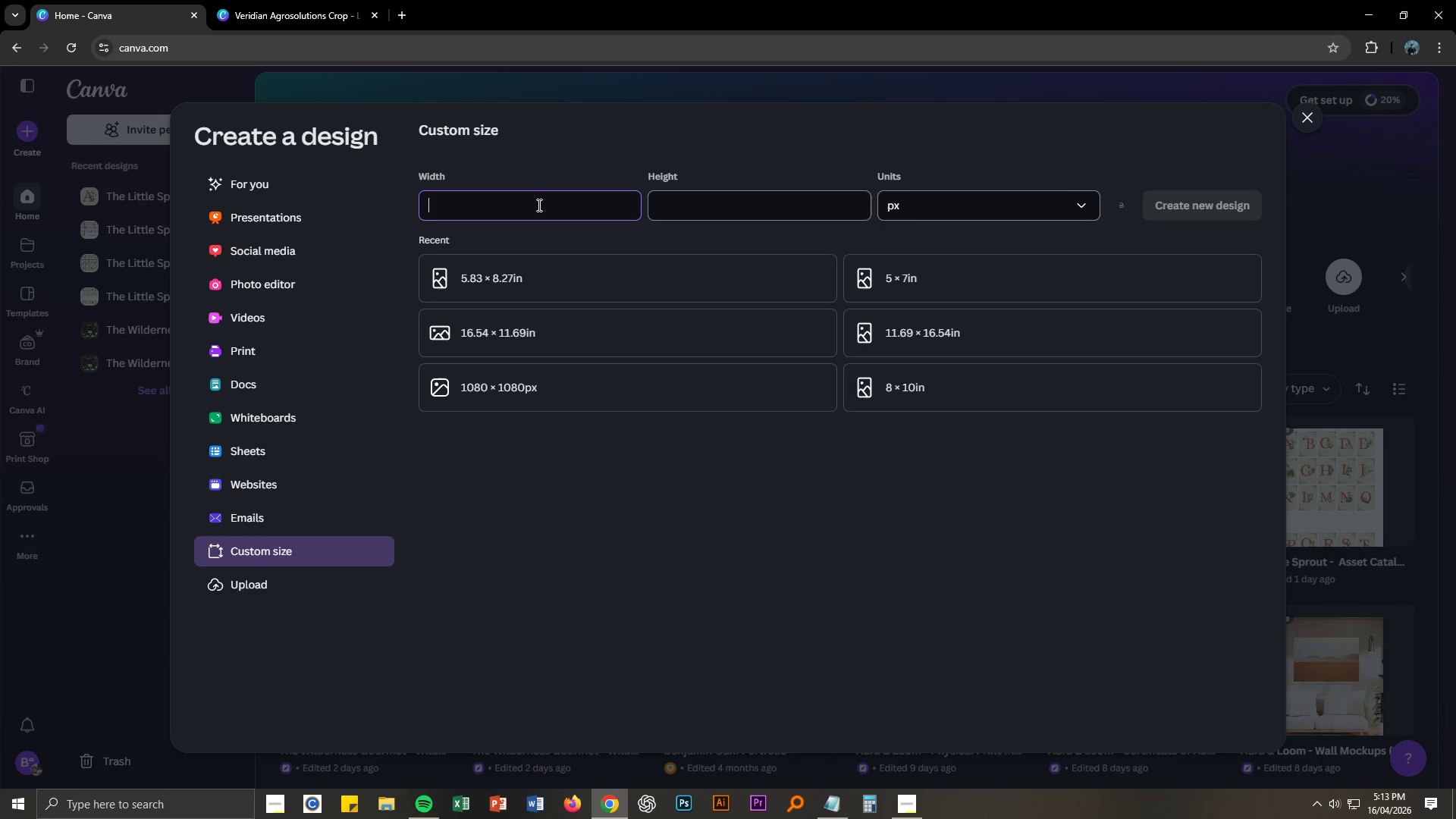 
key(Numpad6)
 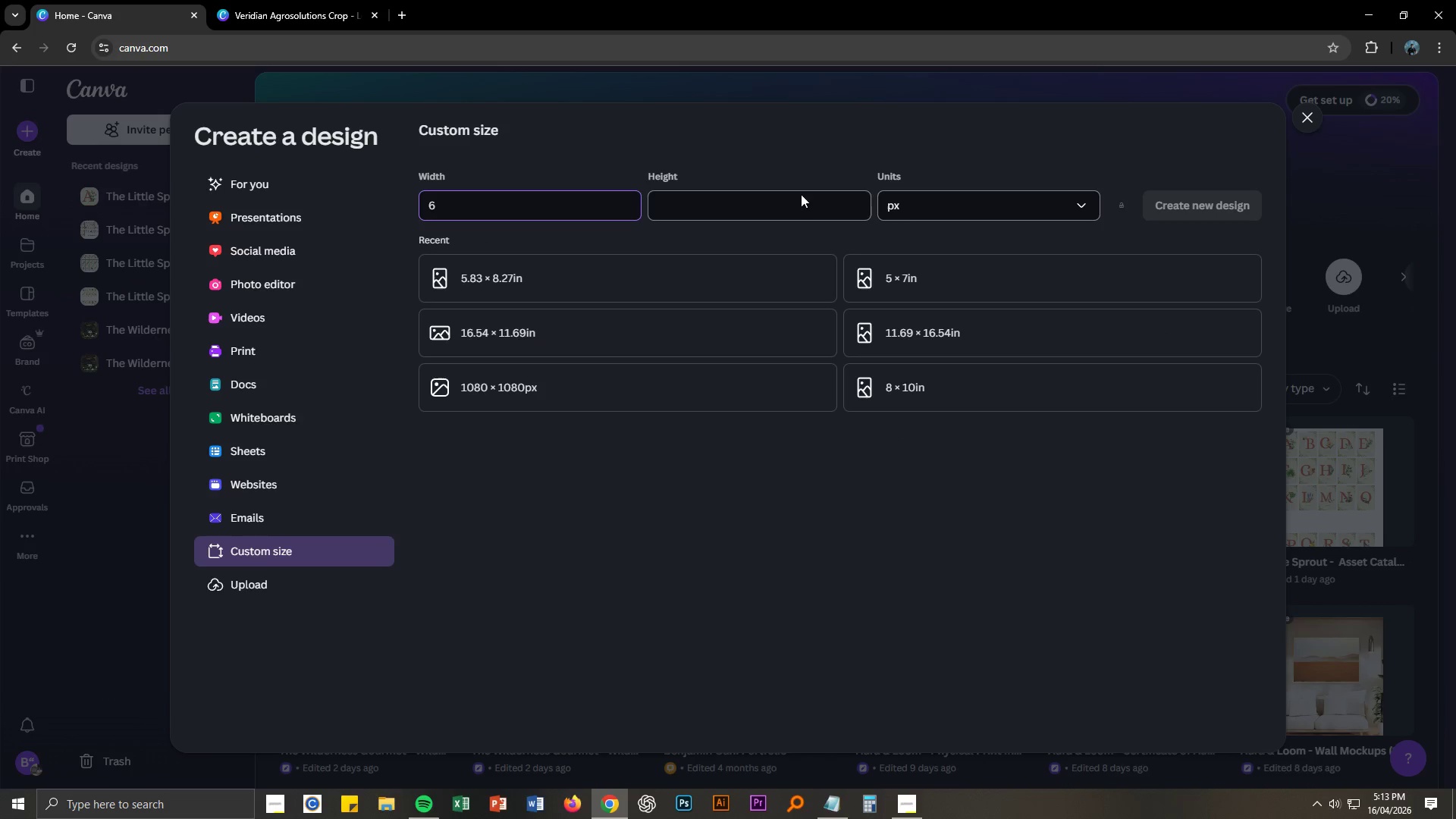 
left_click([939, 194])
 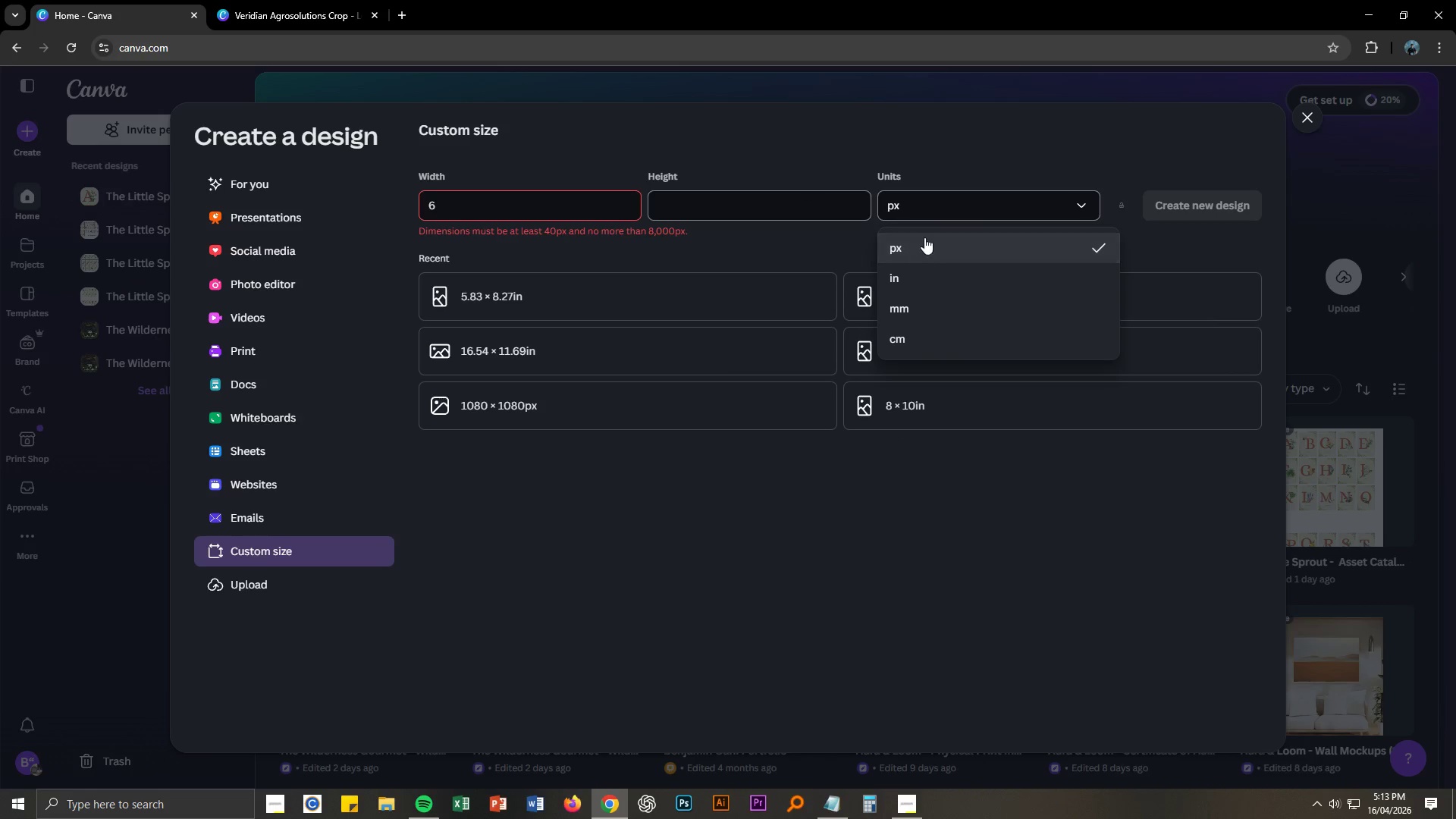 
left_click([933, 203])
 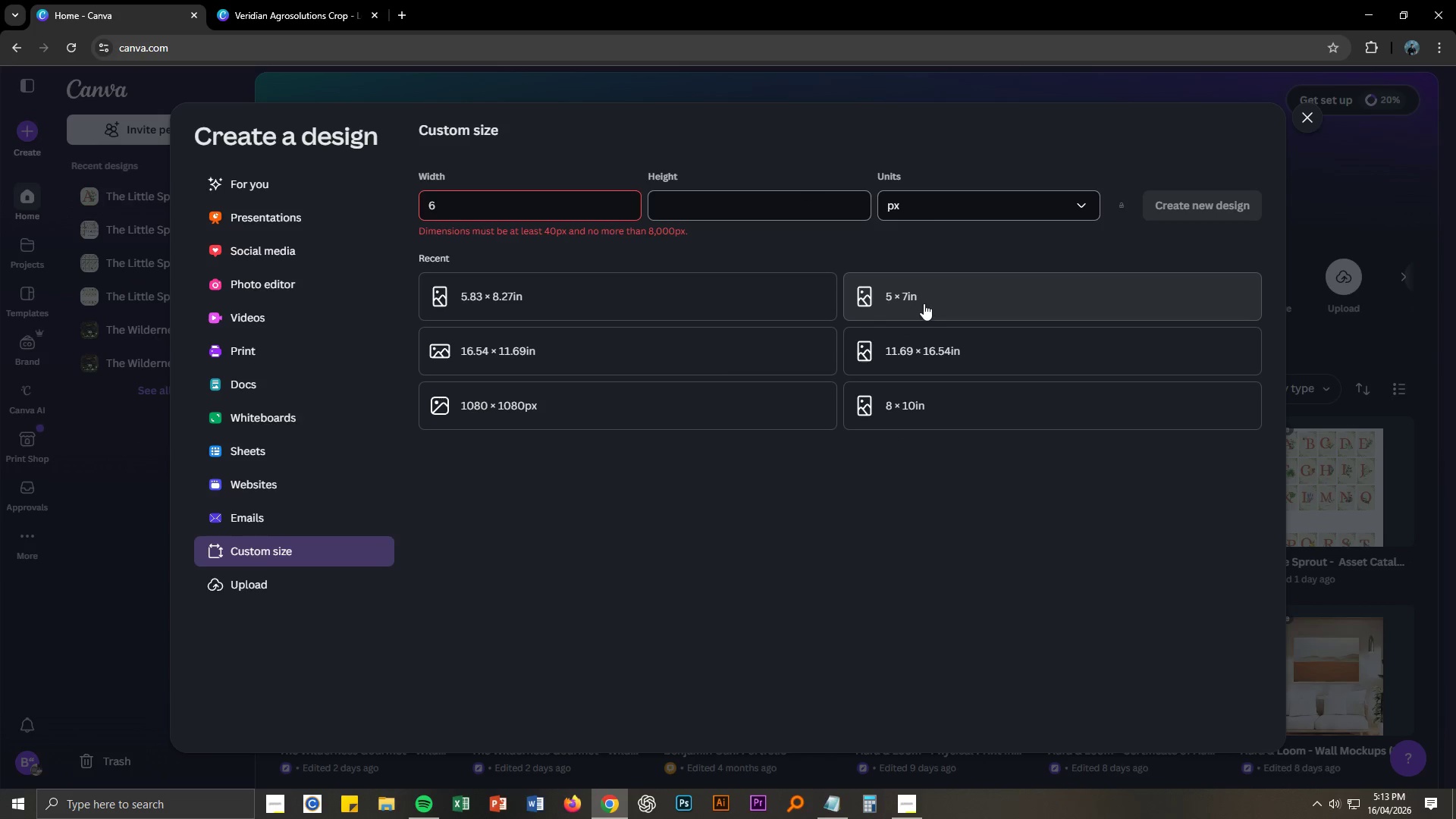 
left_click([927, 206])
 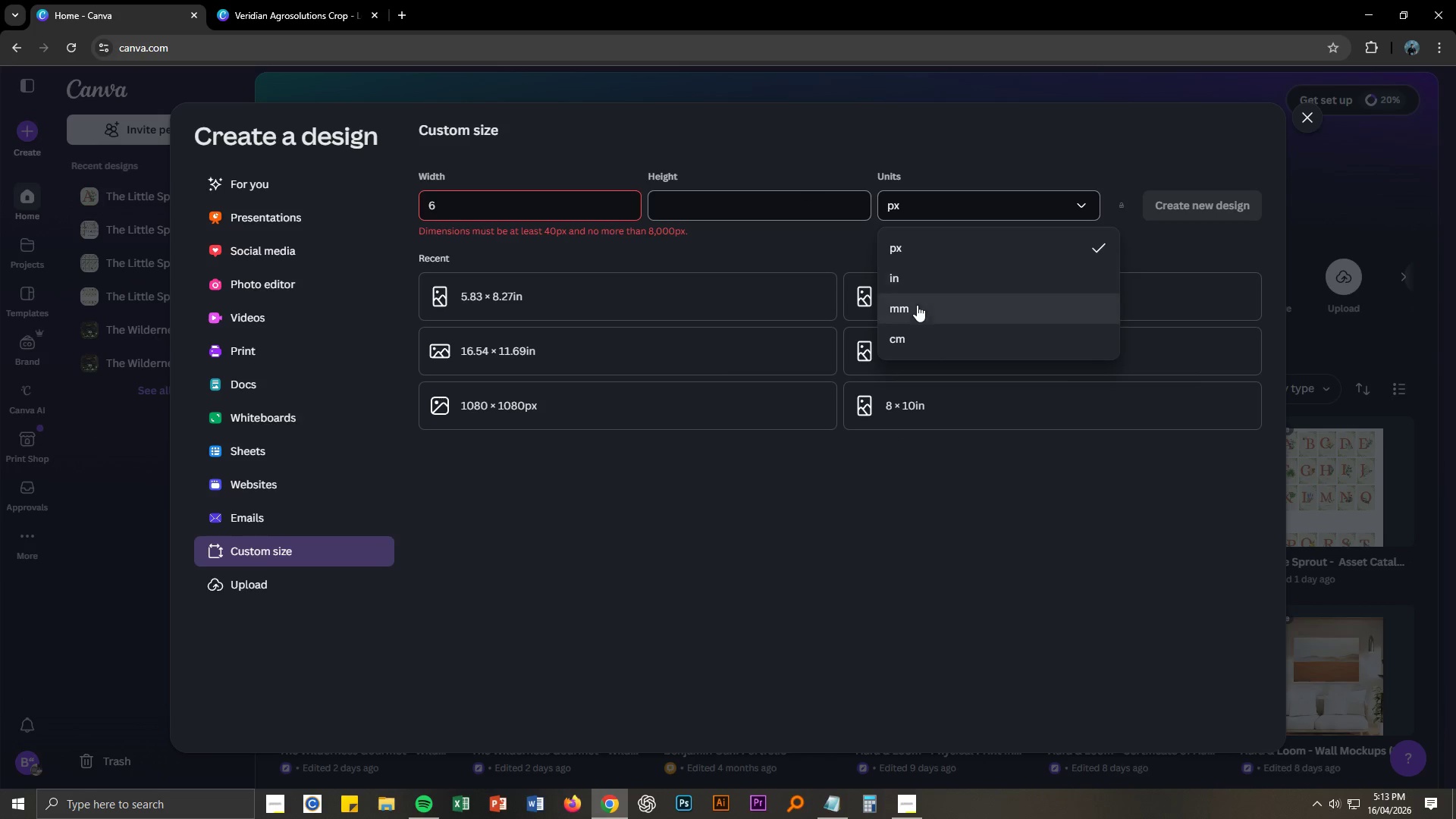 
left_click([917, 281])
 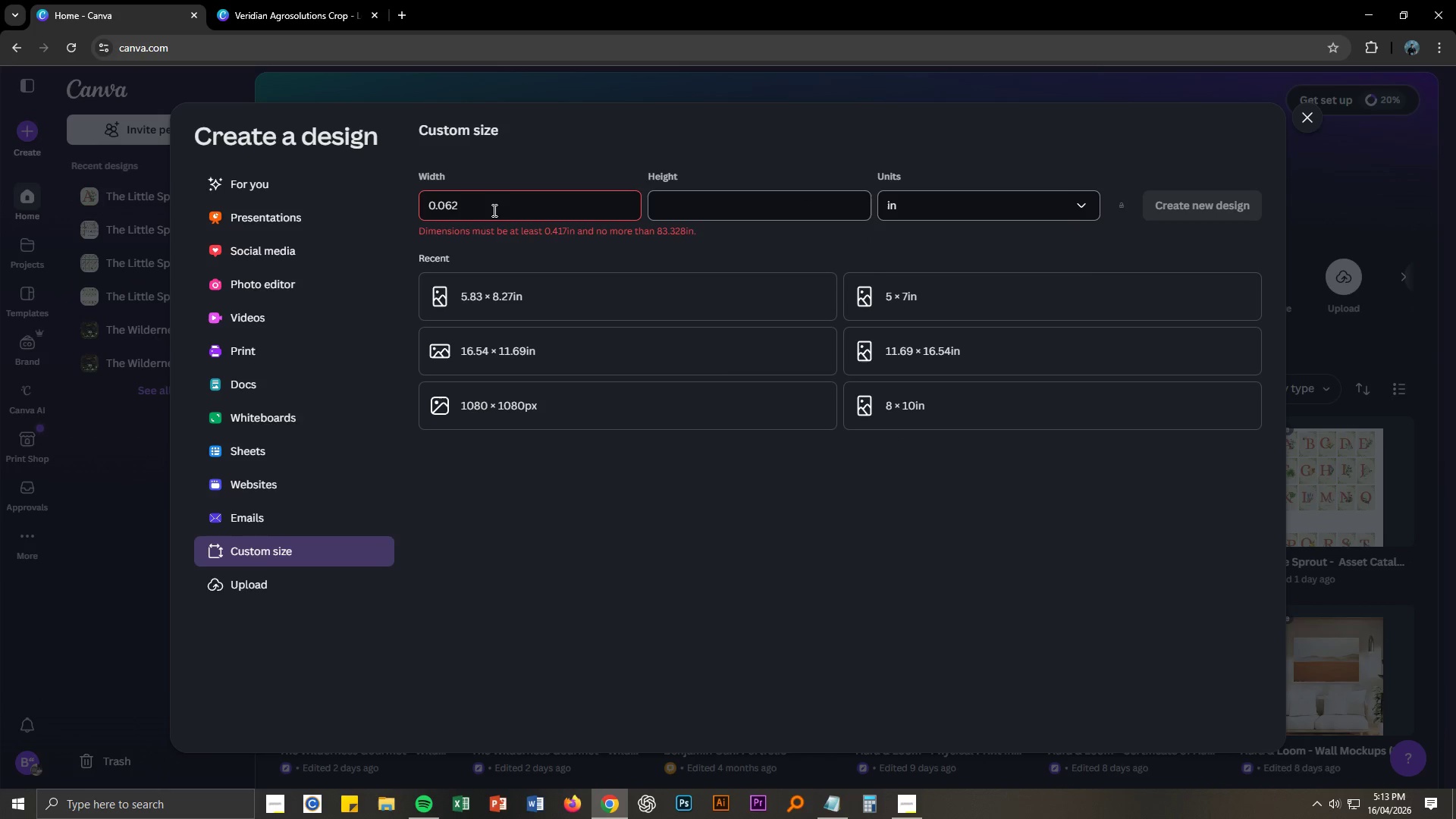 
double_click([491, 206])
 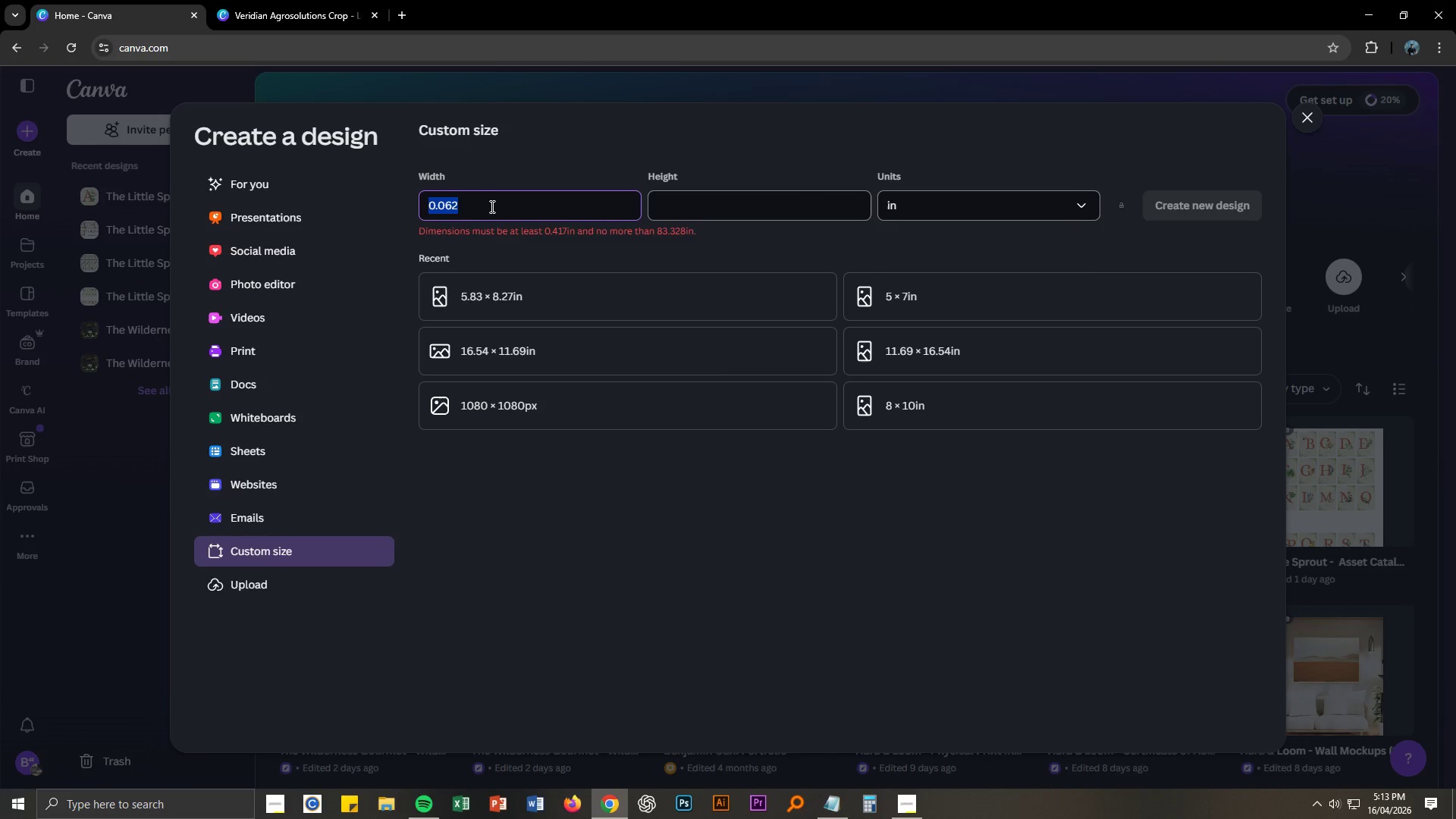 
key(Numpad6)
 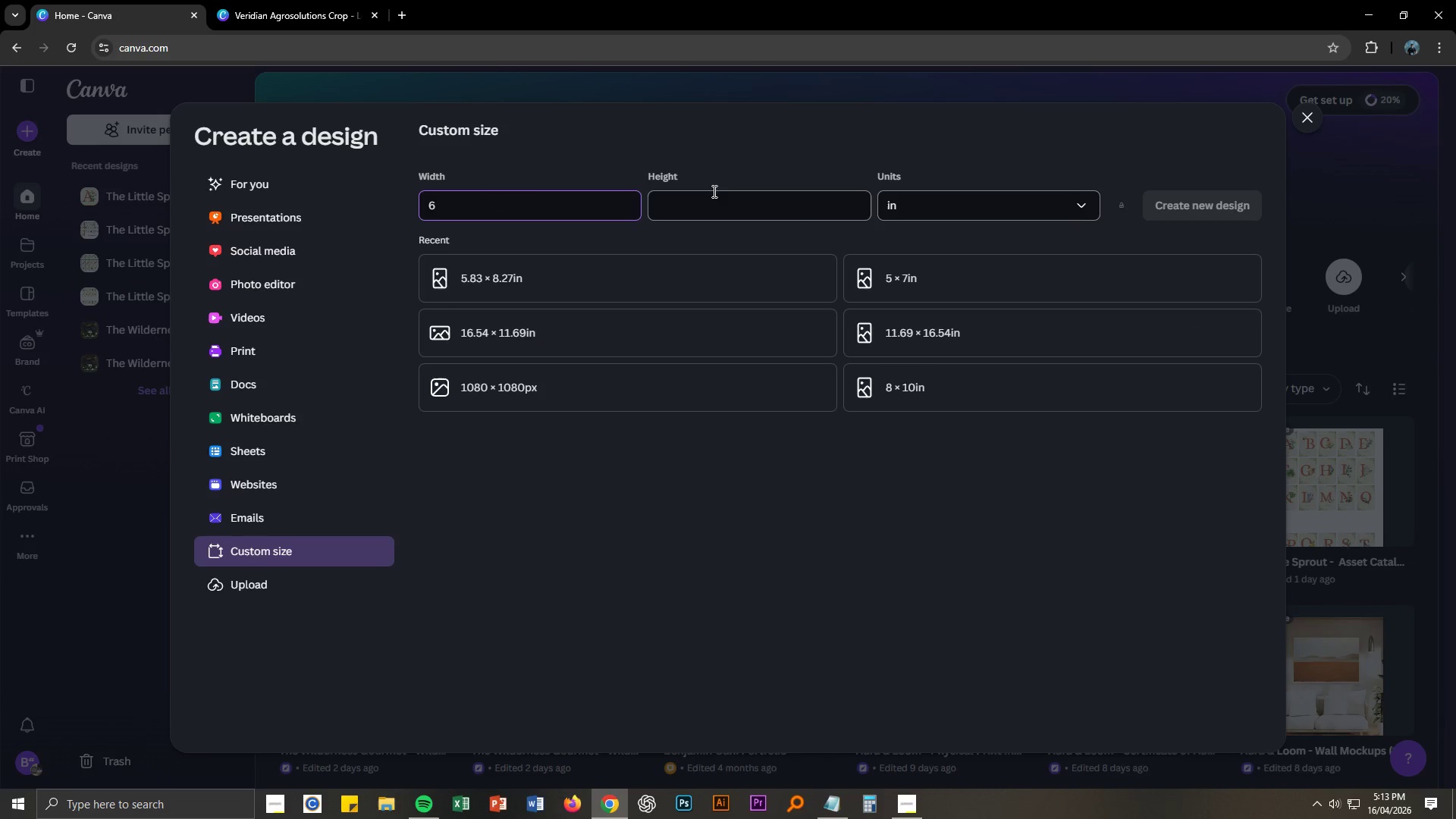 
left_click([725, 193])
 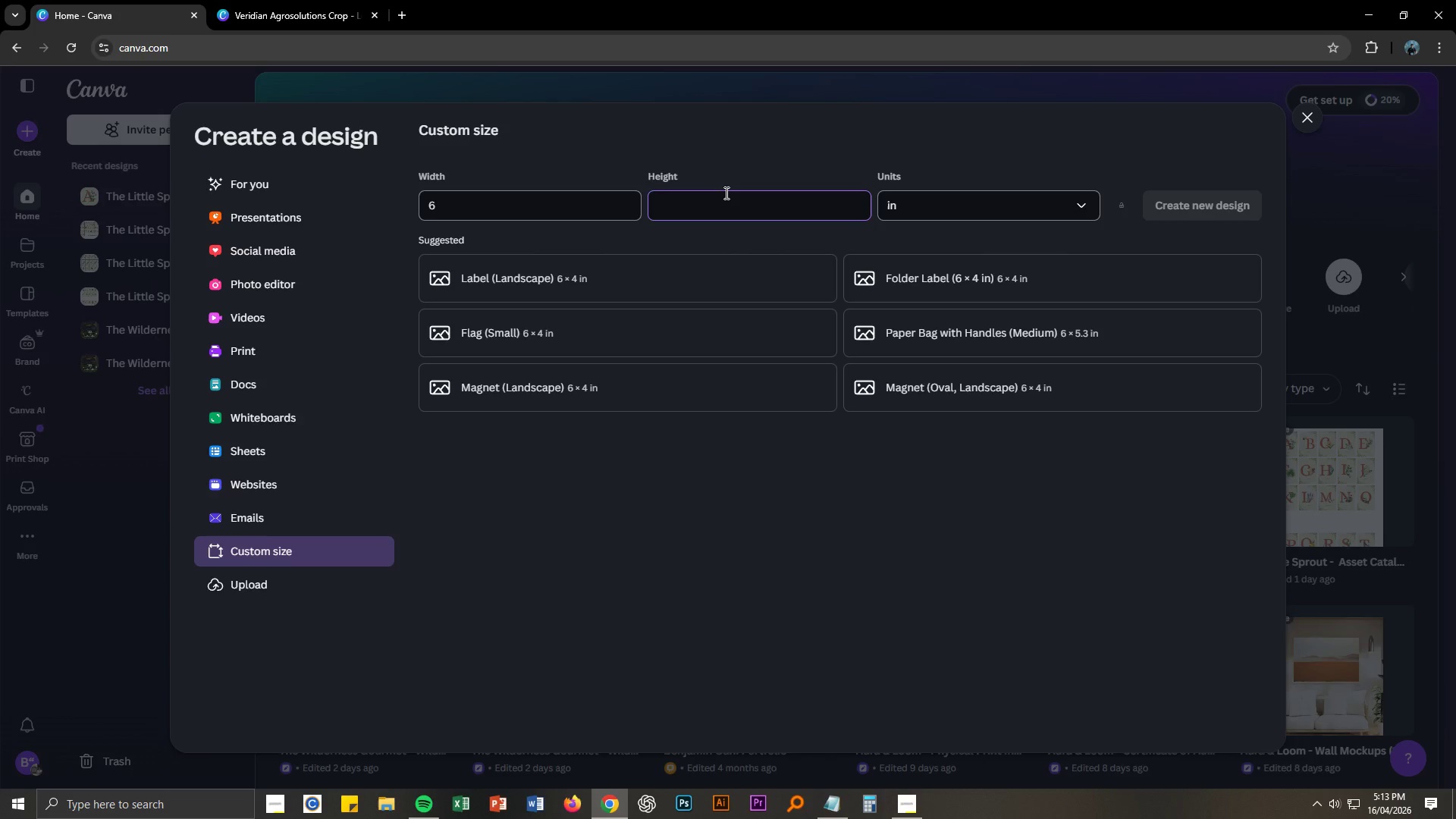 
key(Alt+AltLeft)
 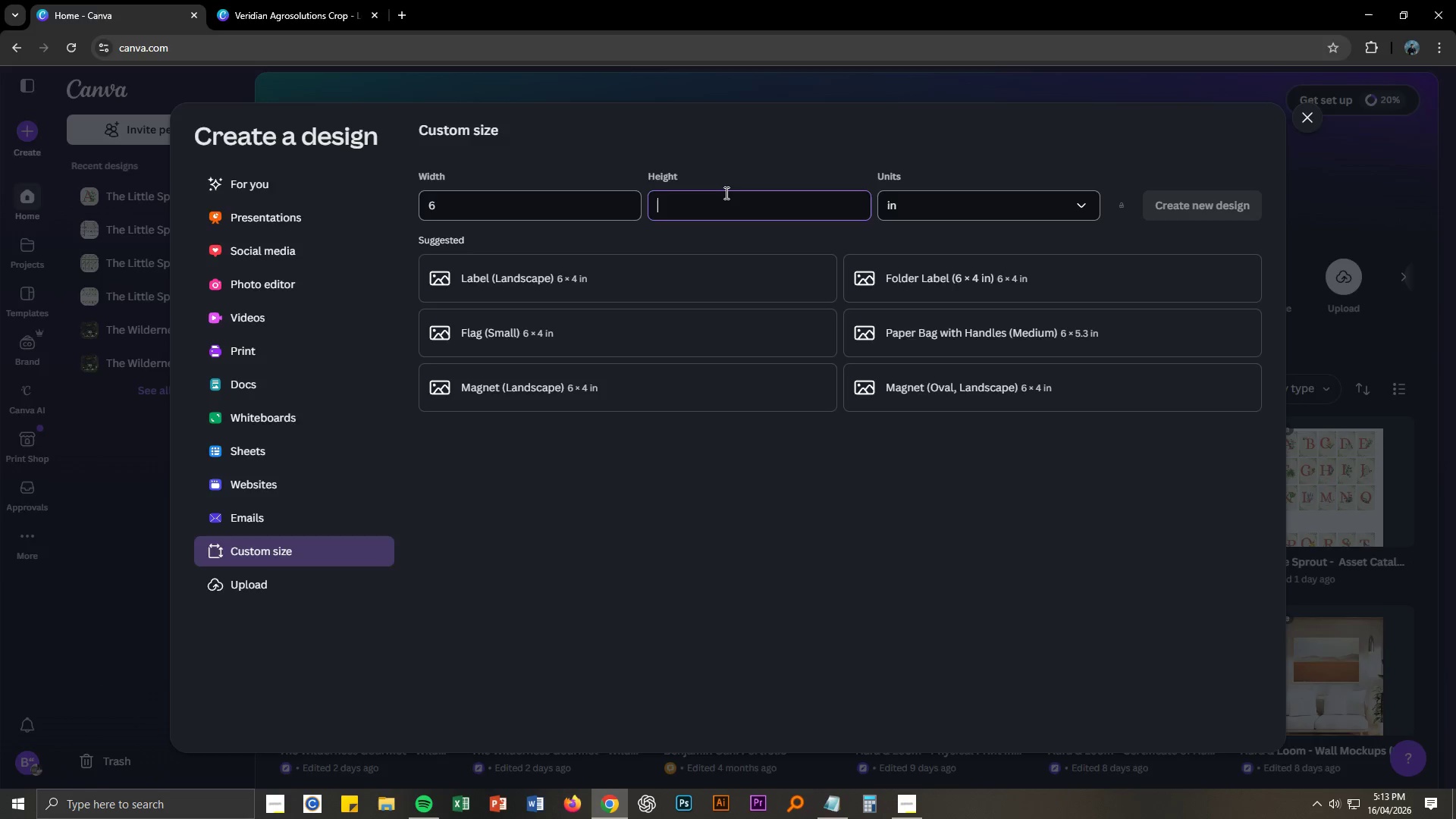 
key(Alt+Tab)